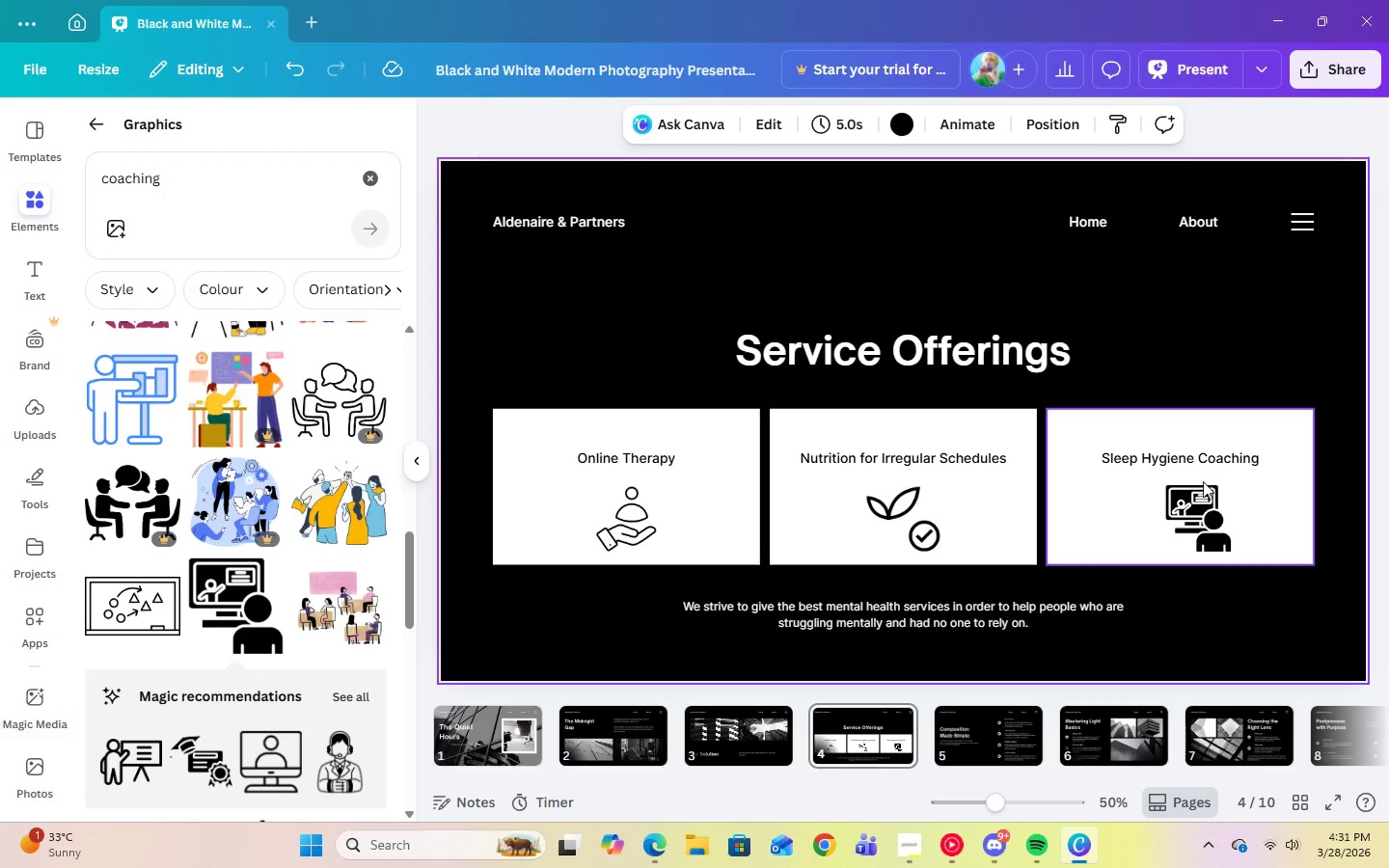 
left_click([1203, 502])
 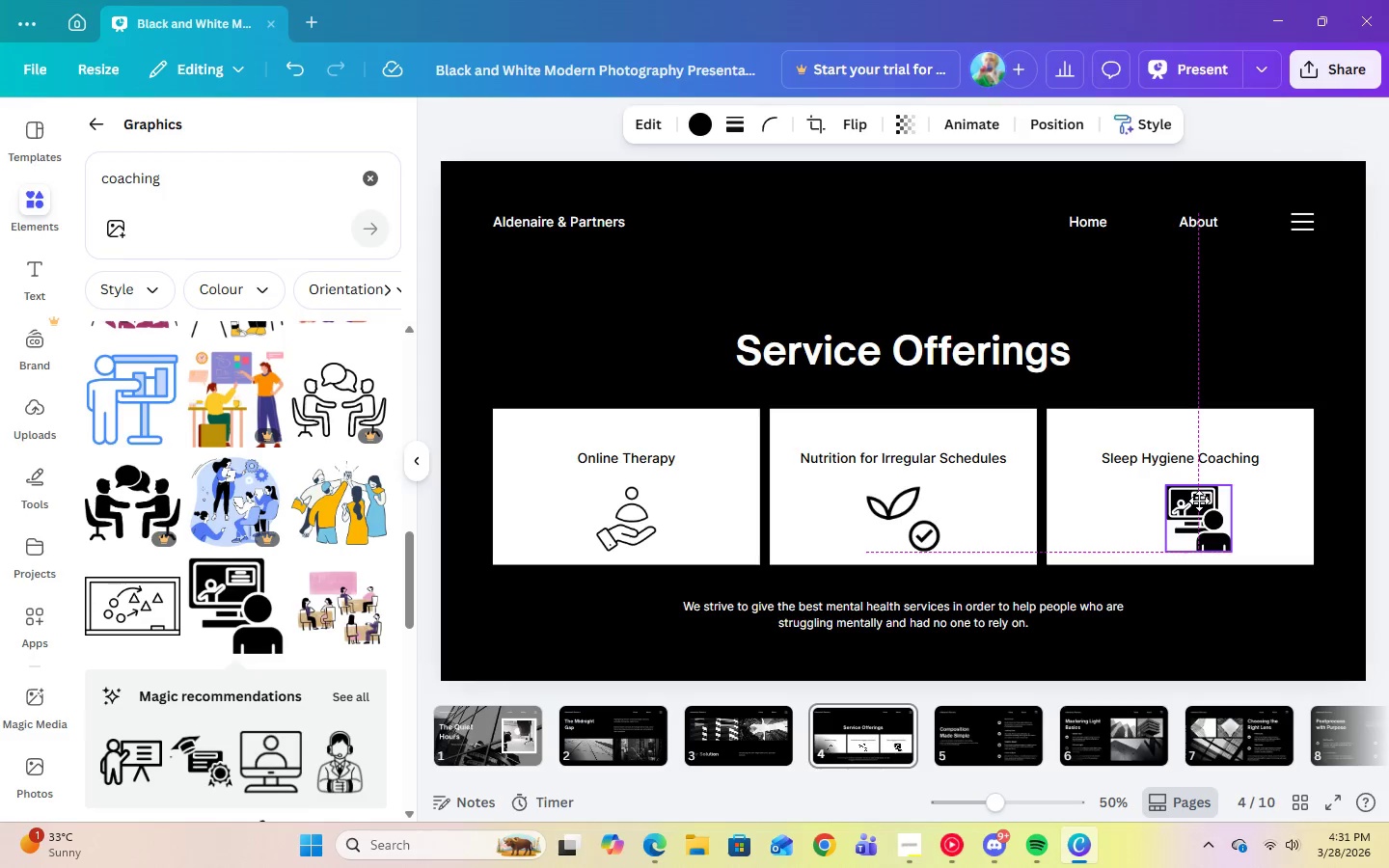 
left_click([1214, 69])
 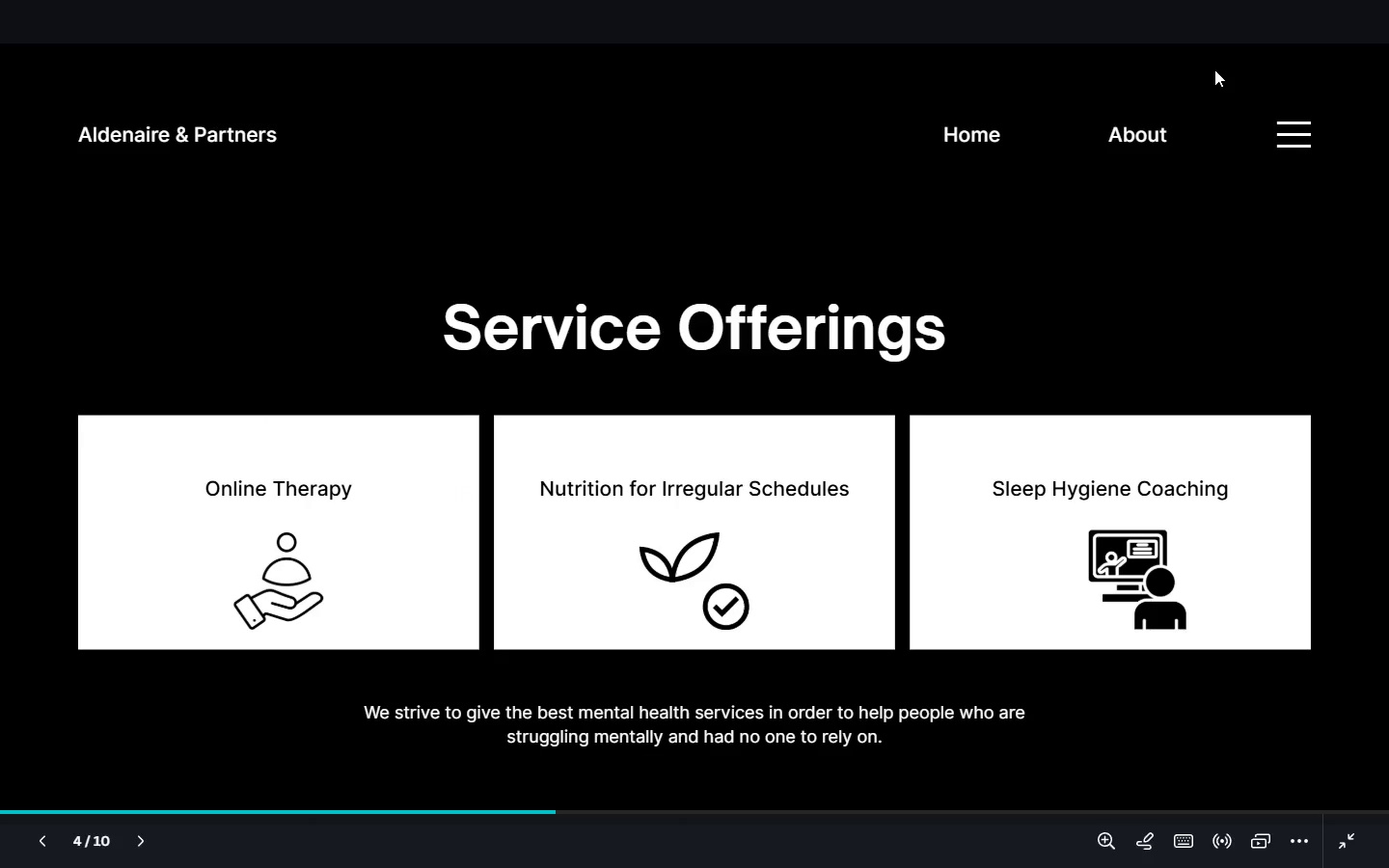 
key(Escape)
 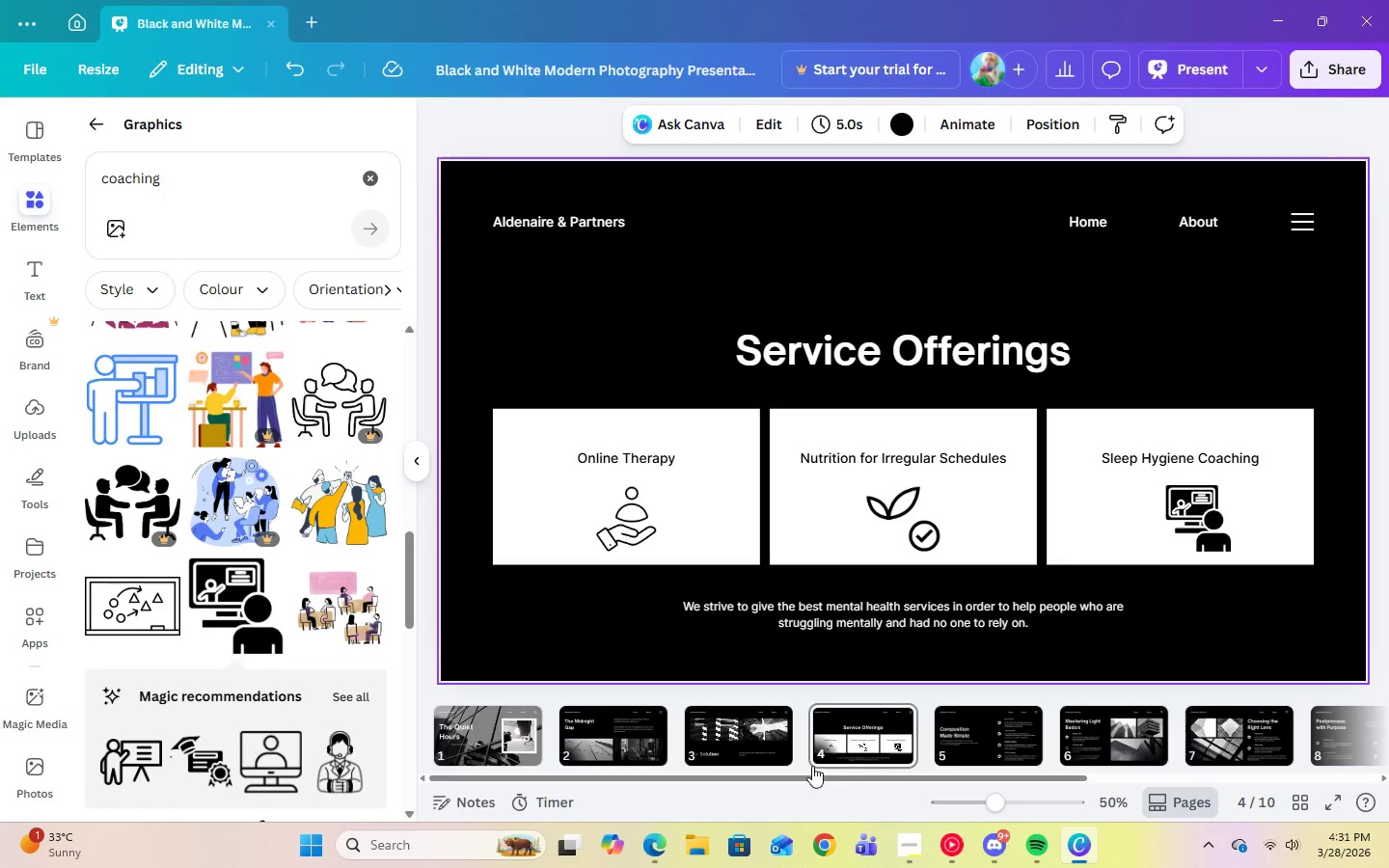 
left_click([971, 751])
 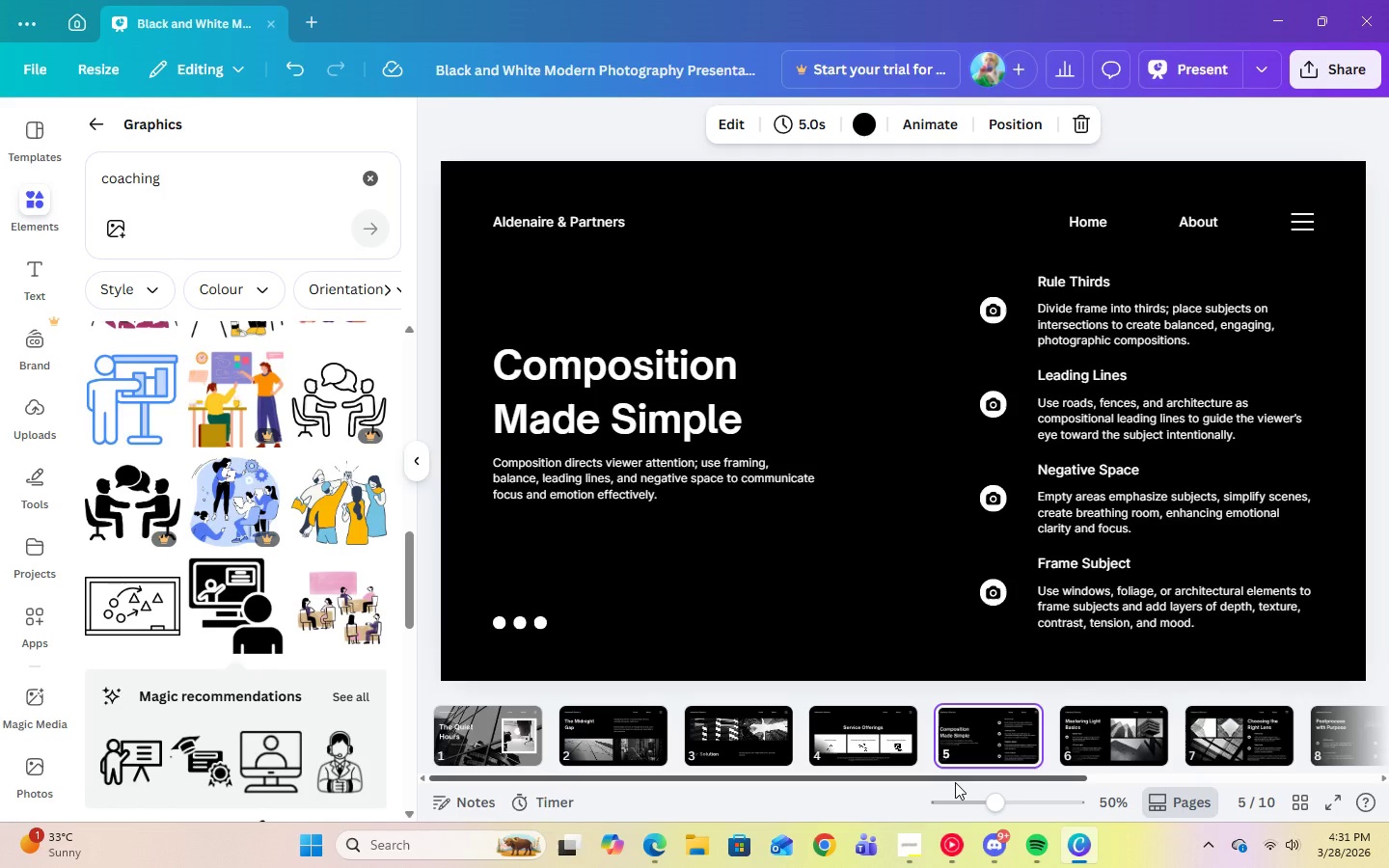 
wait(15.16)
 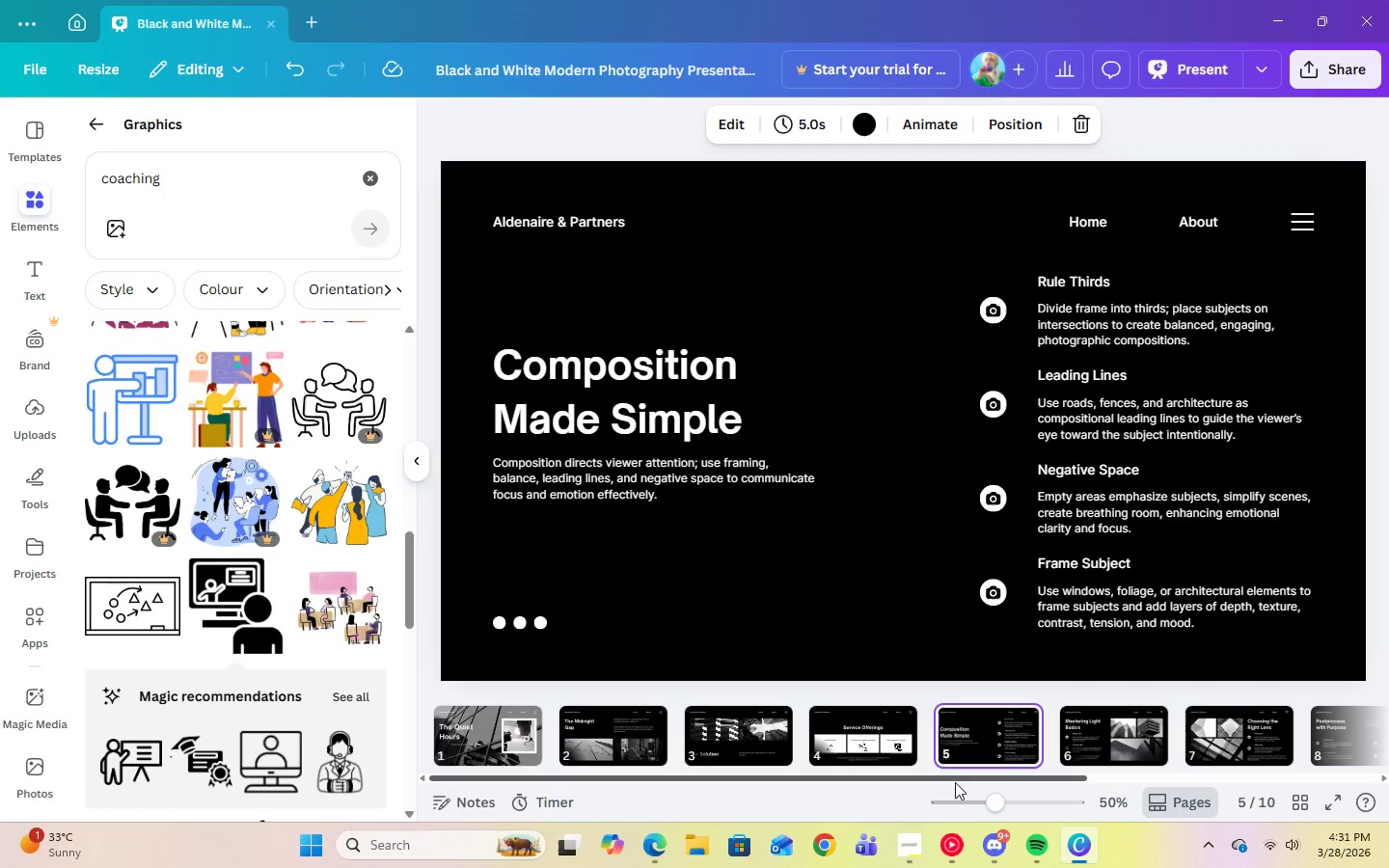 
left_click([424, 471])
 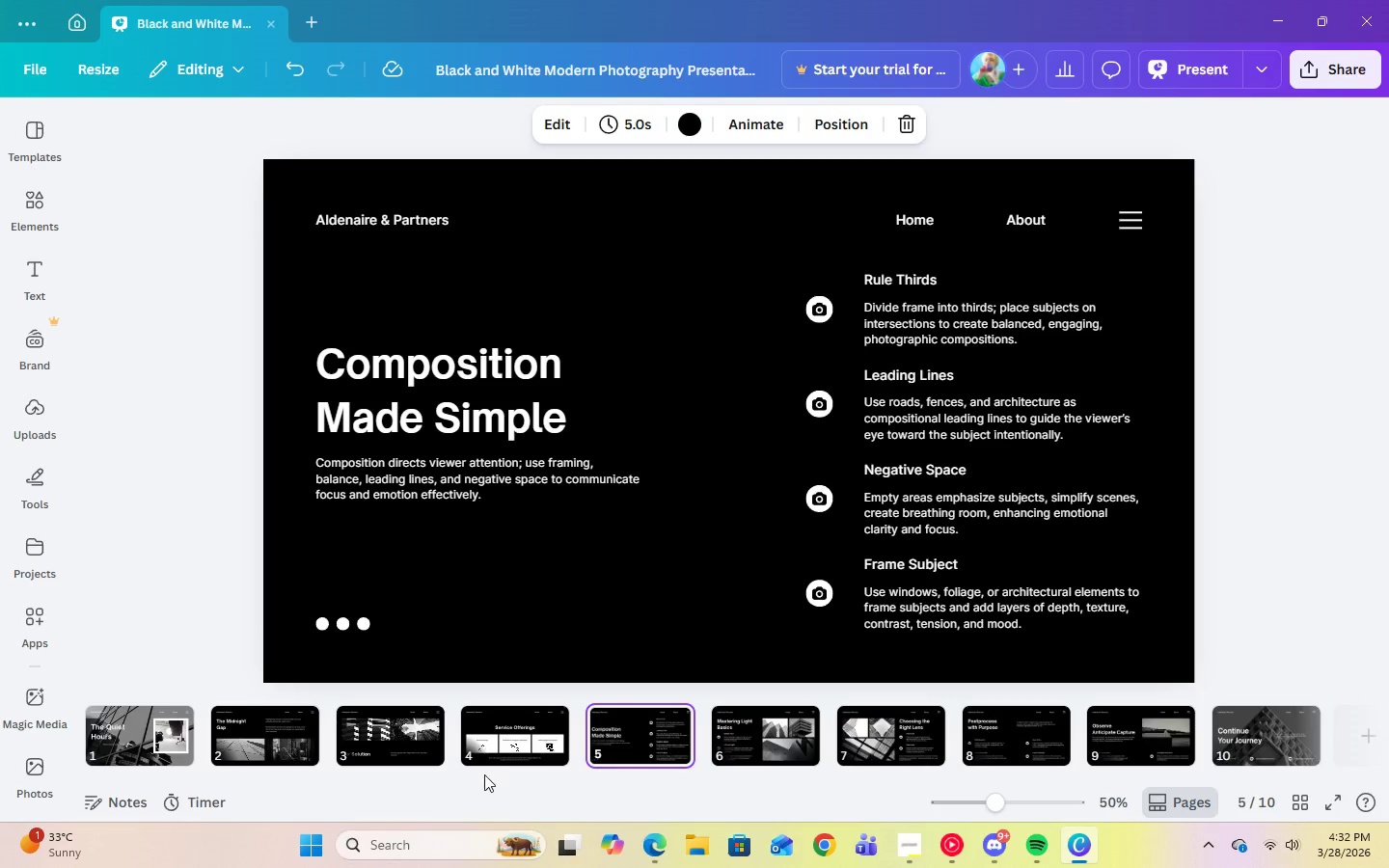 
left_click([911, 850])